 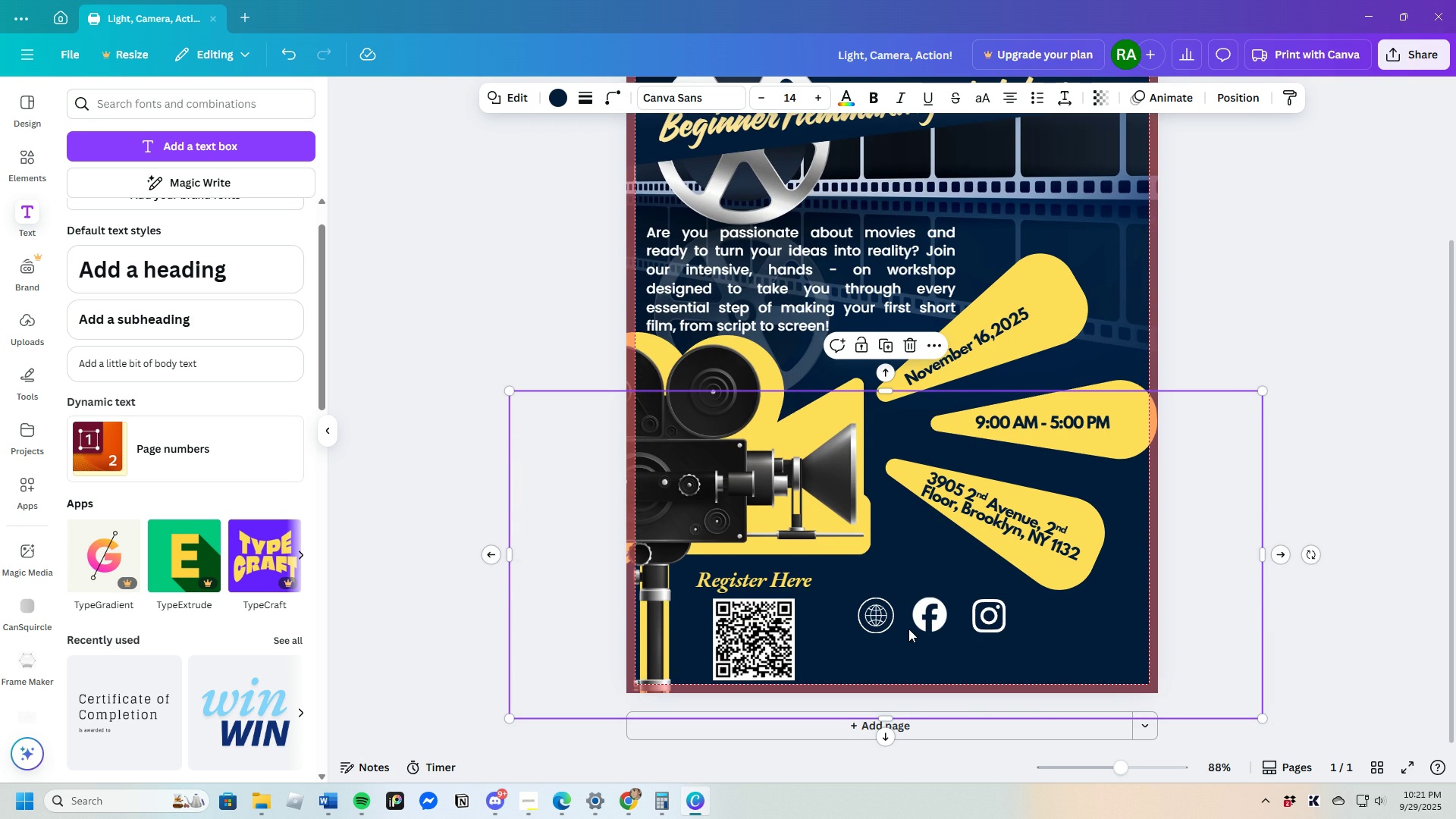 
left_click([23, 164])
 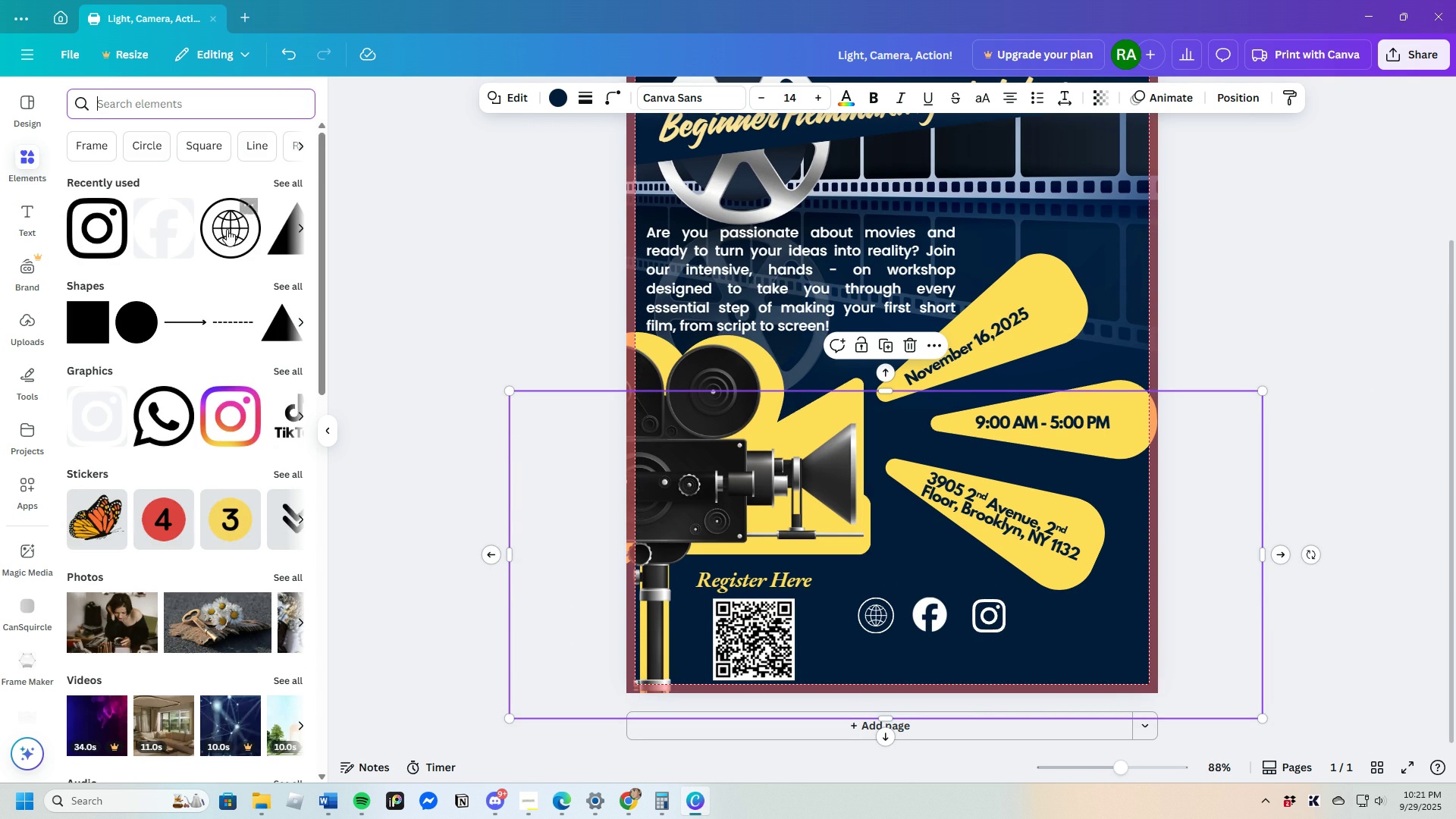 
left_click([286, 288])
 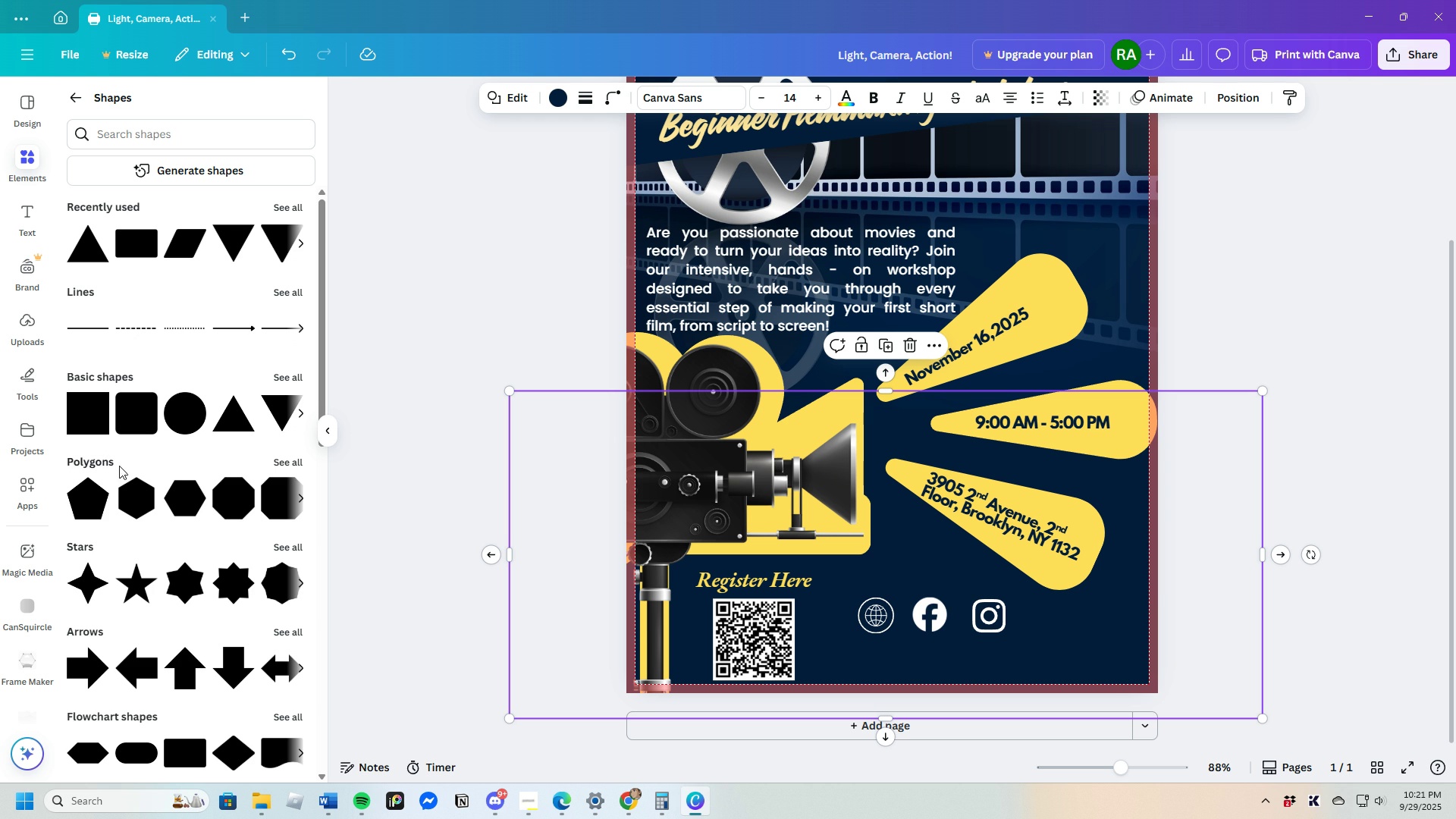 
wait(6.4)
 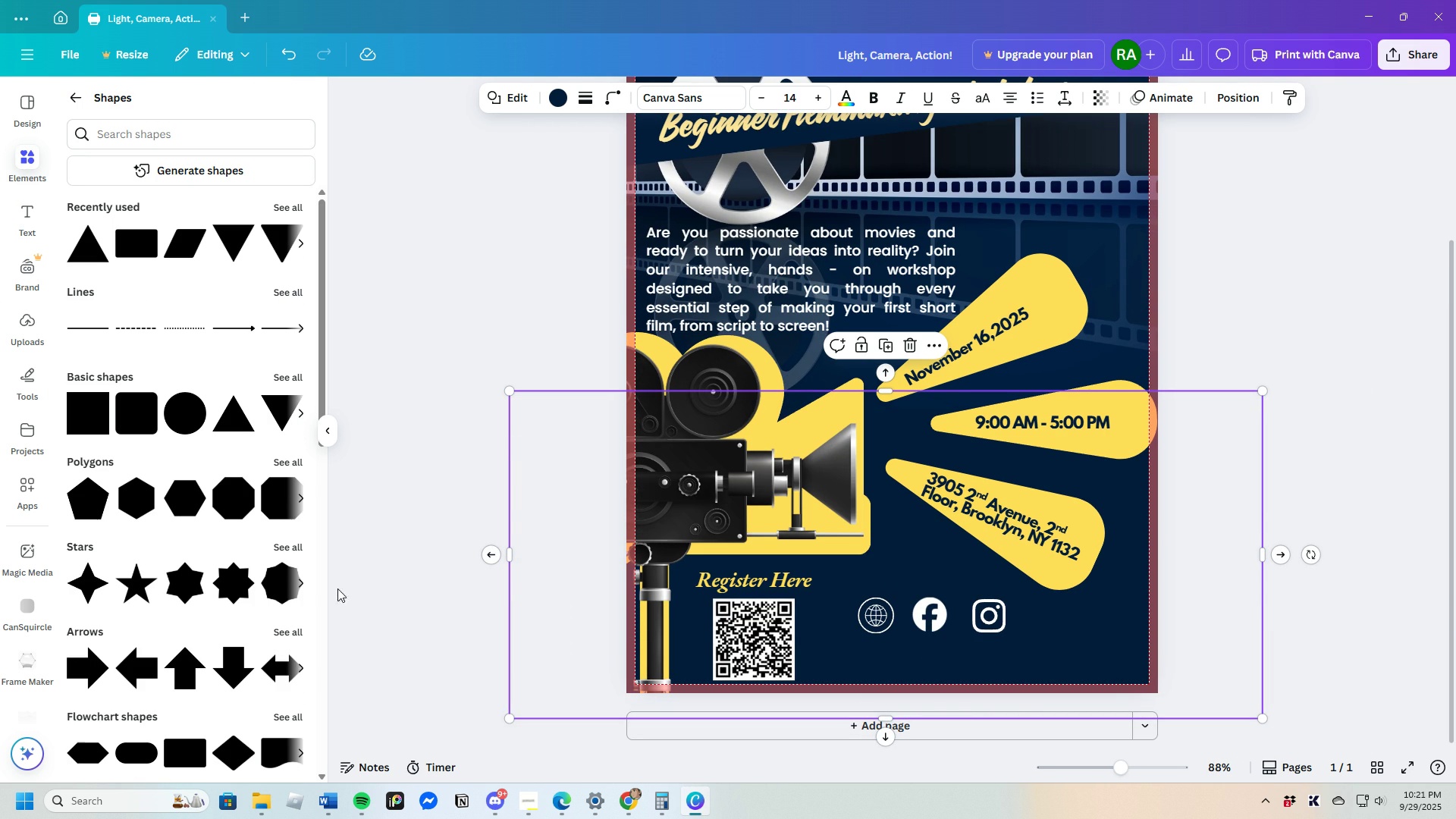 
scroll: coordinate [117, 599], scroll_direction: down, amount: 13.0
 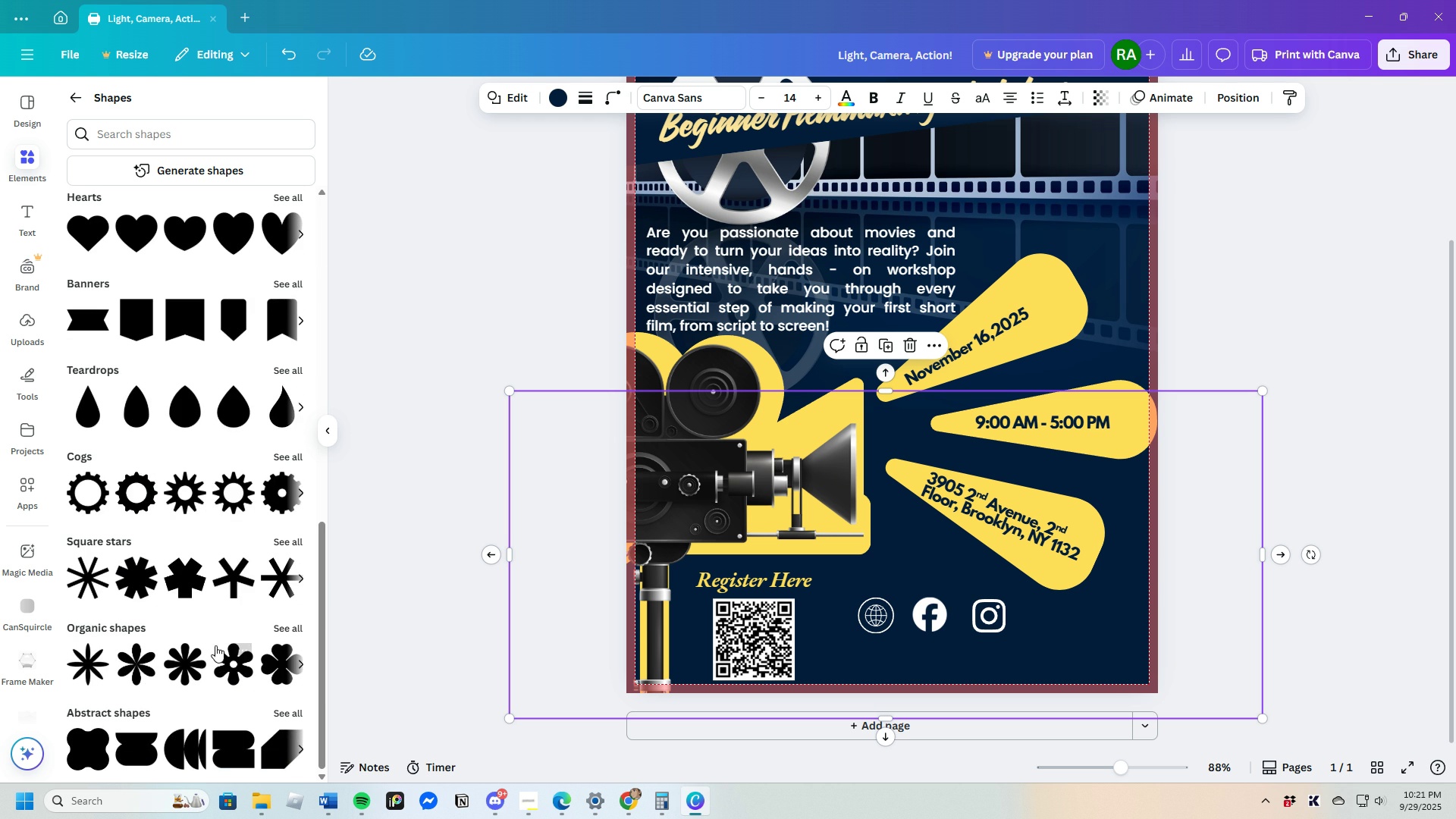 
scroll: coordinate [154, 564], scroll_direction: up, amount: 13.0
 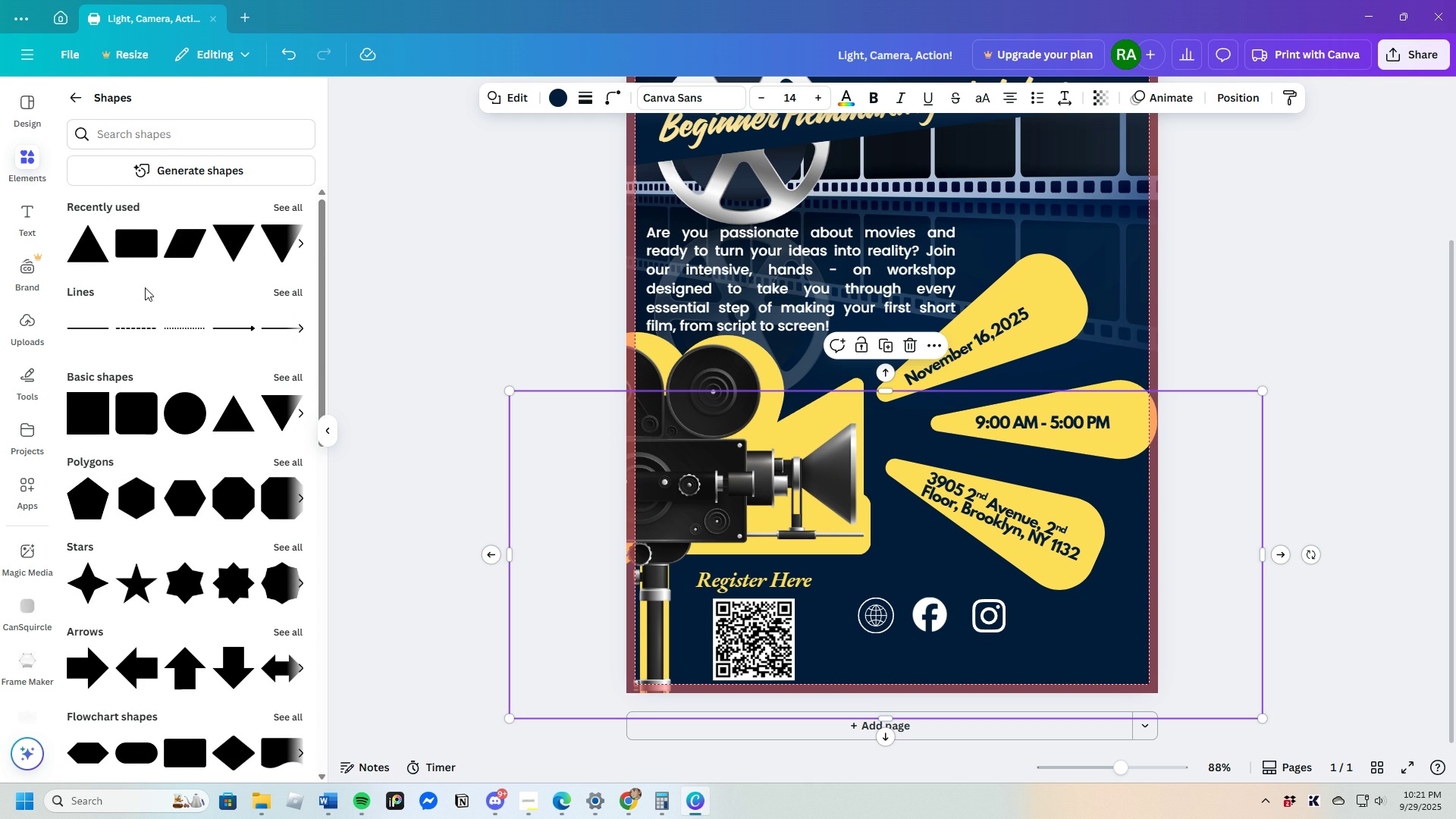 
left_click([140, 251])